 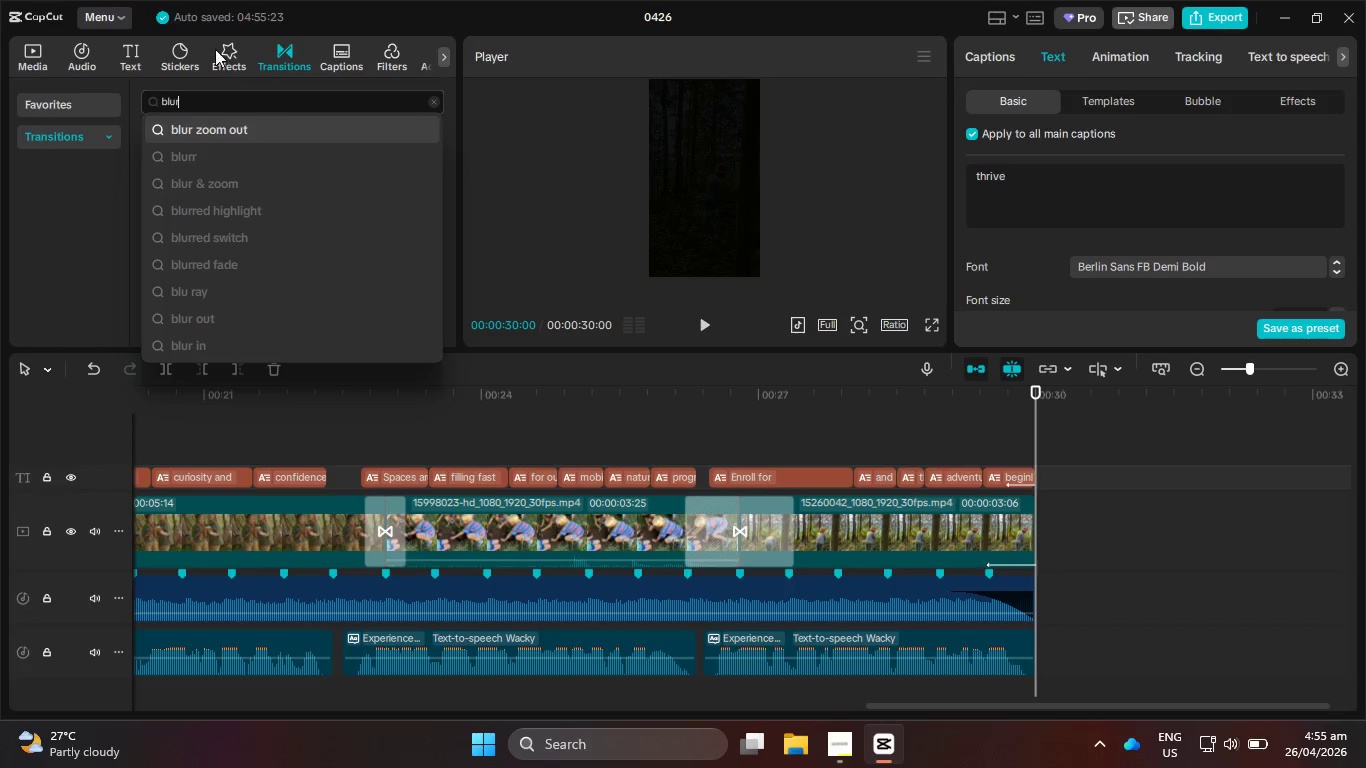 
left_click([407, 66])
 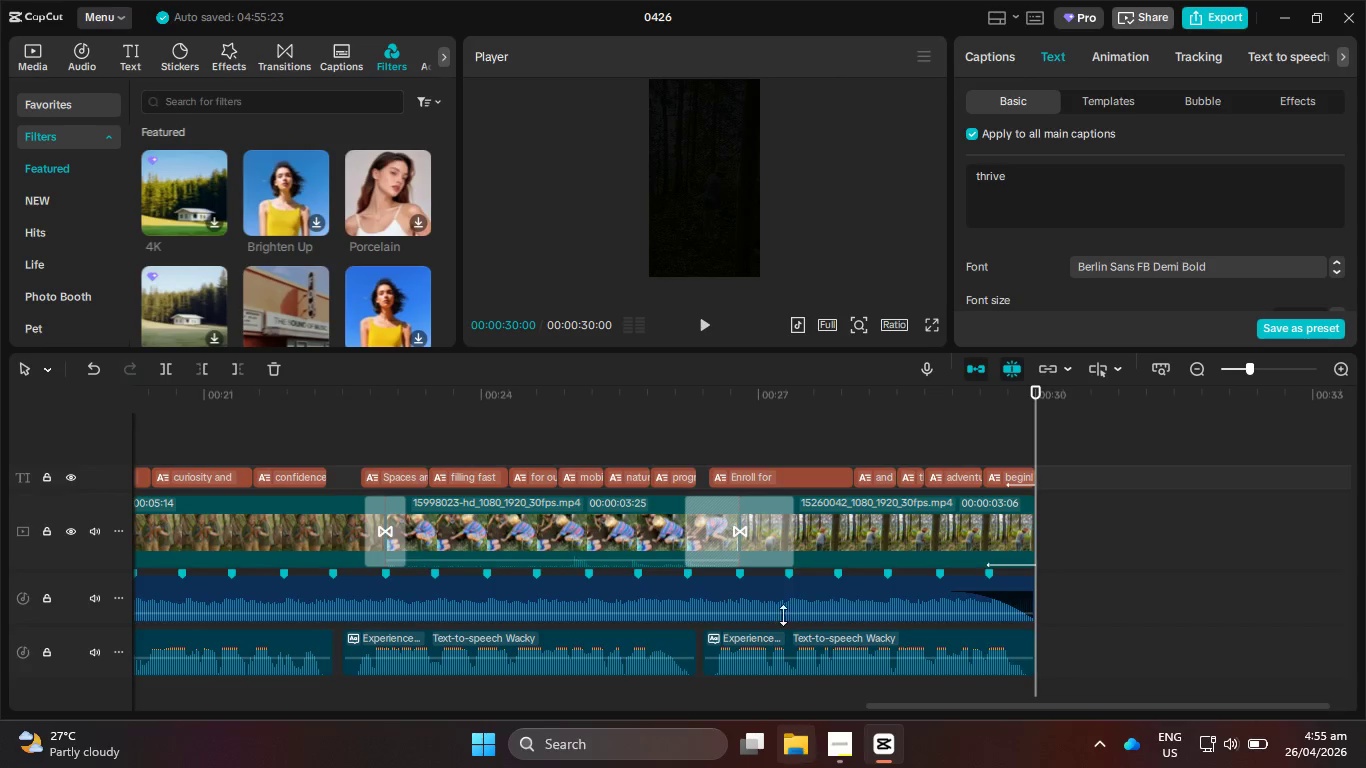 
left_click([229, 108])
 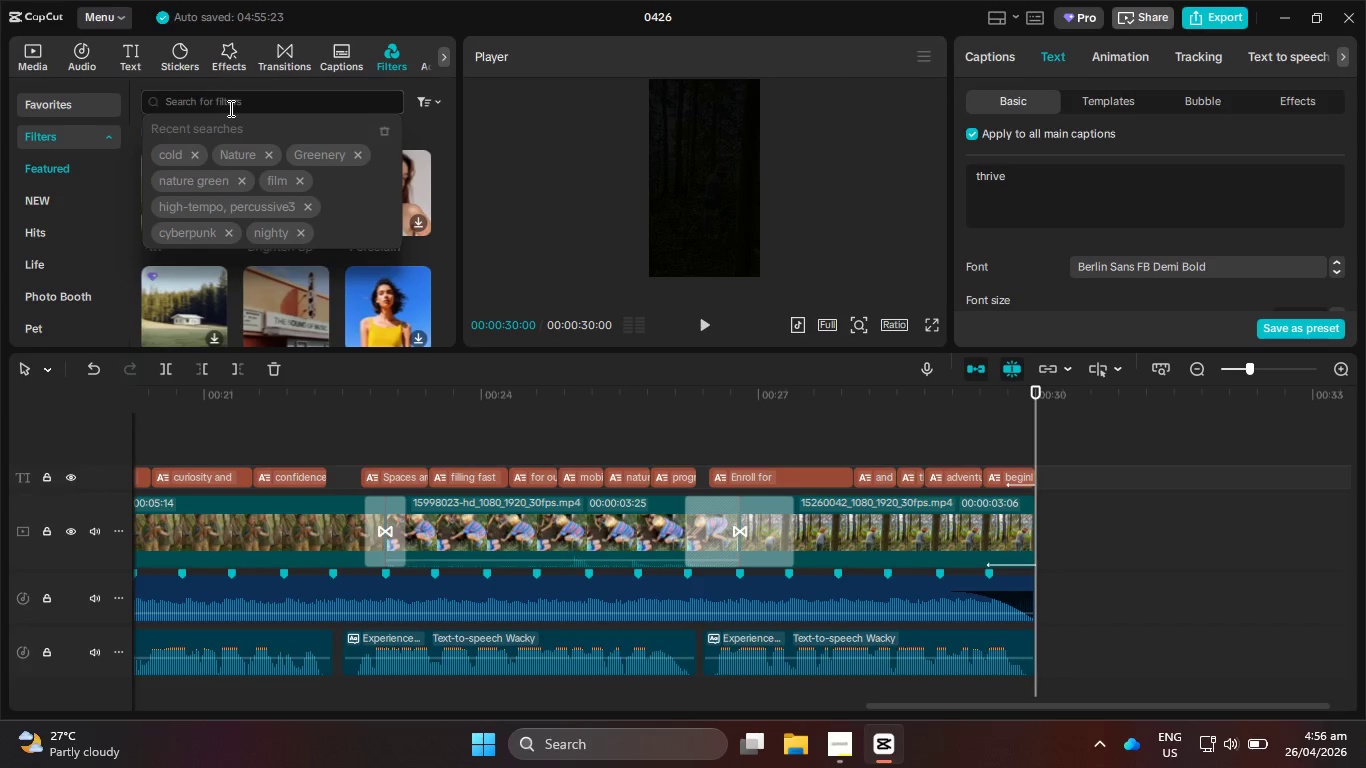 
type(vibrant)
 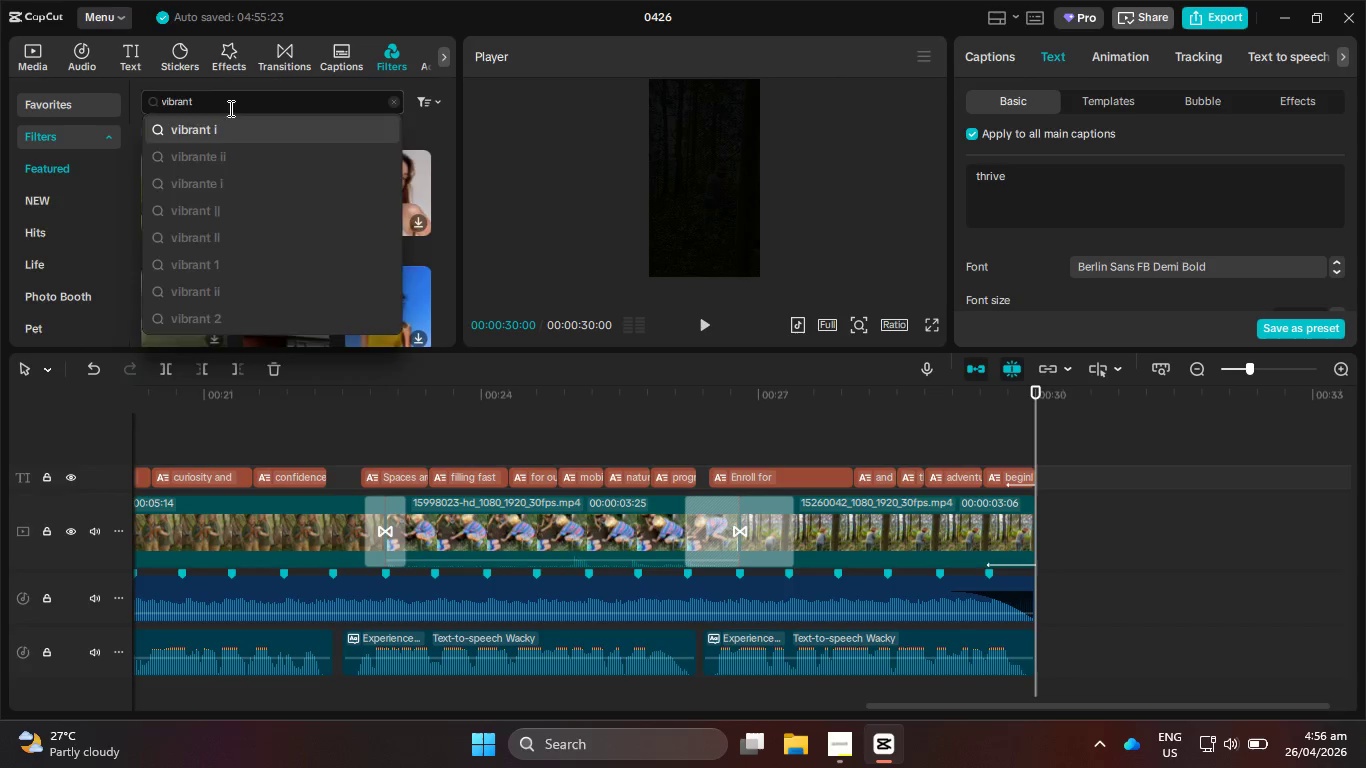 
key(Enter)
 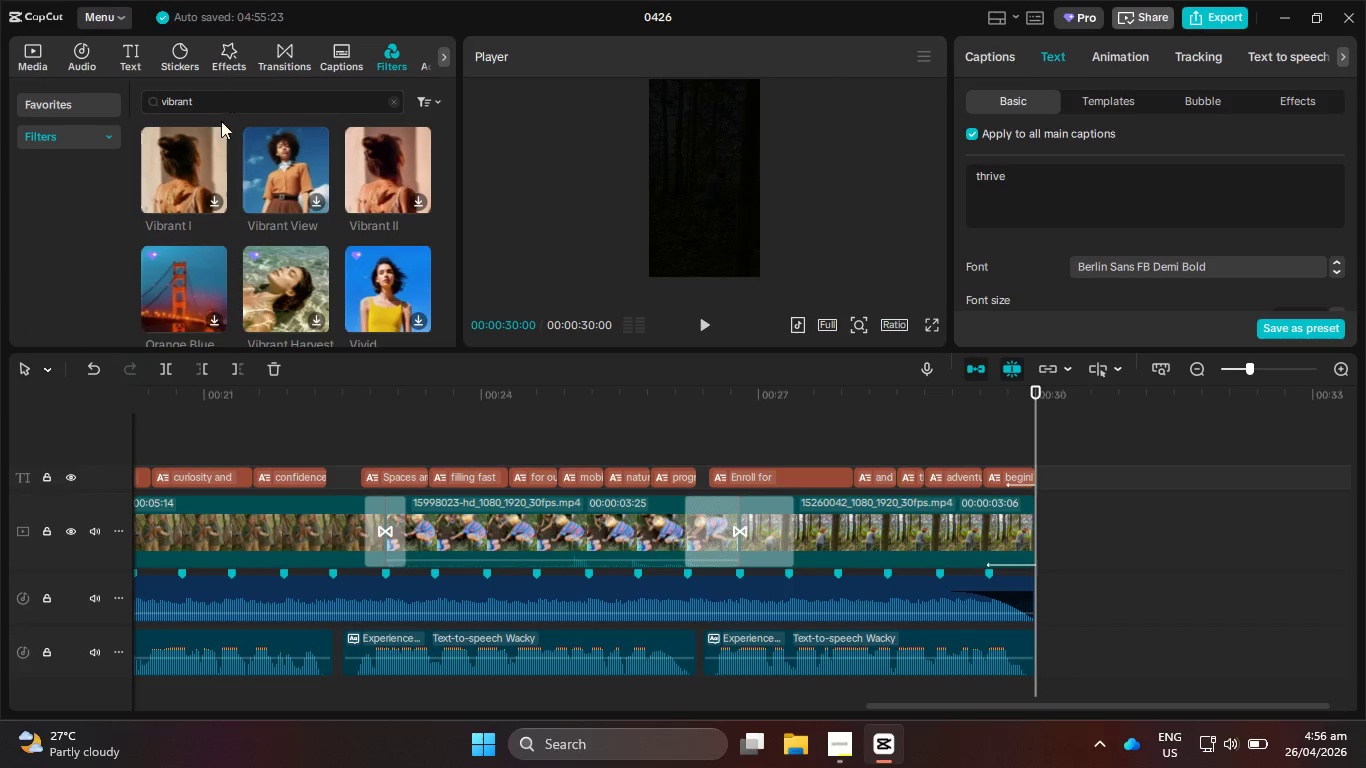 
left_click([175, 171])
 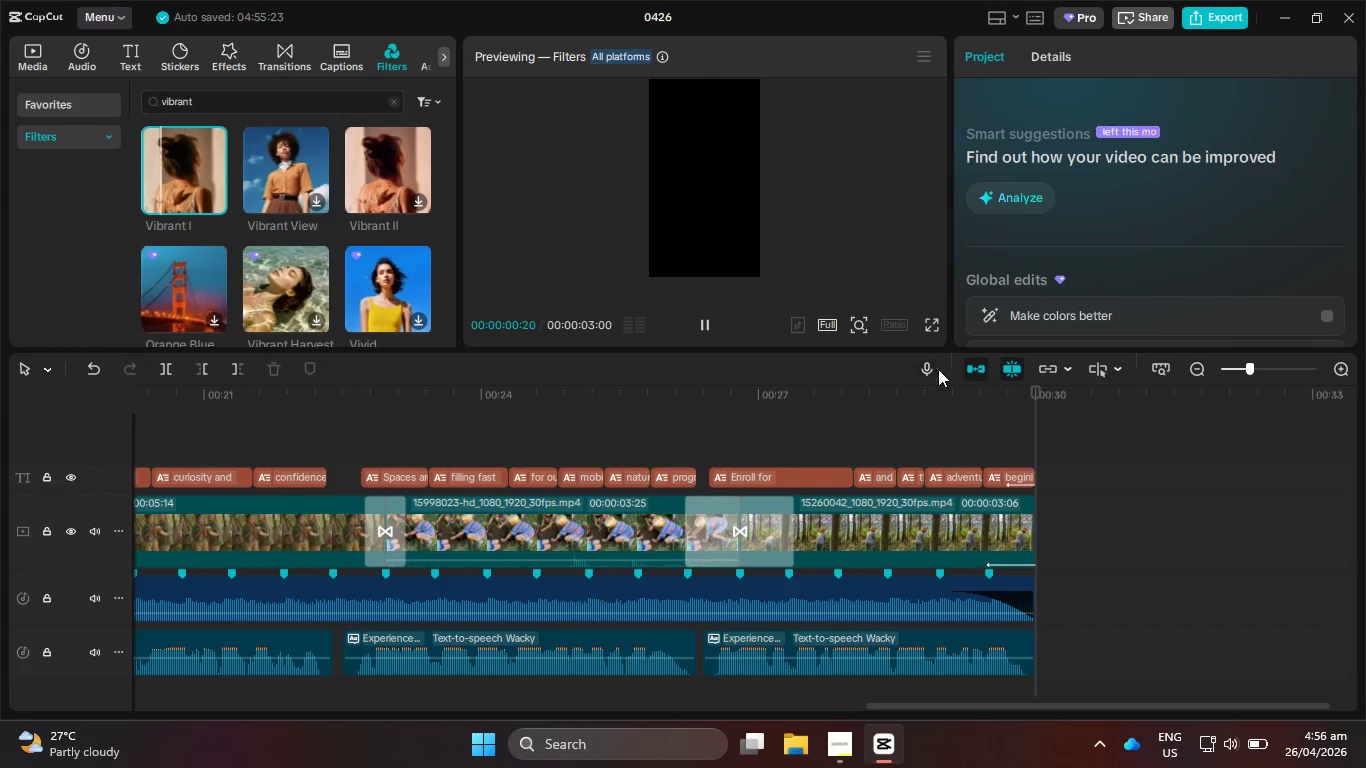 
left_click_drag(start_coordinate=[979, 392], to_coordinate=[386, 397])
 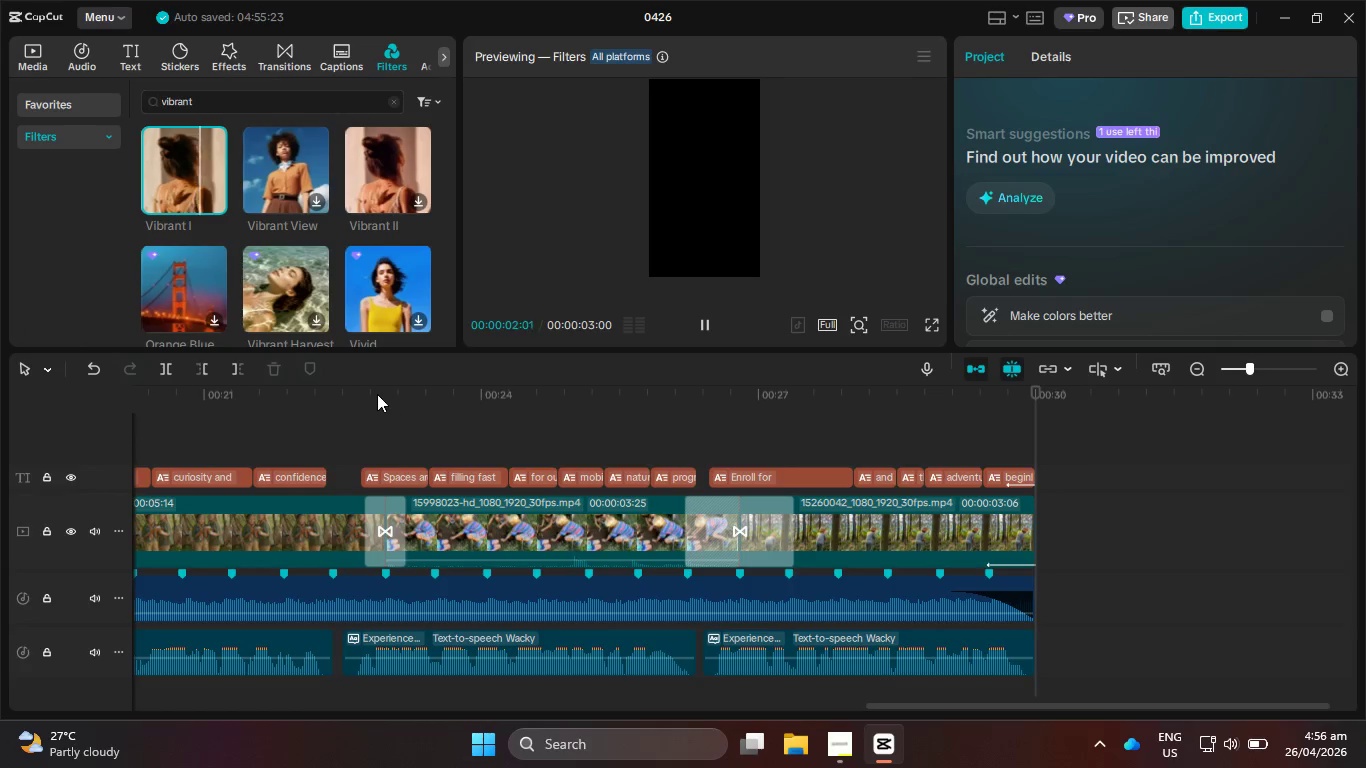 
left_click_drag(start_coordinate=[374, 393], to_coordinate=[353, 390])
 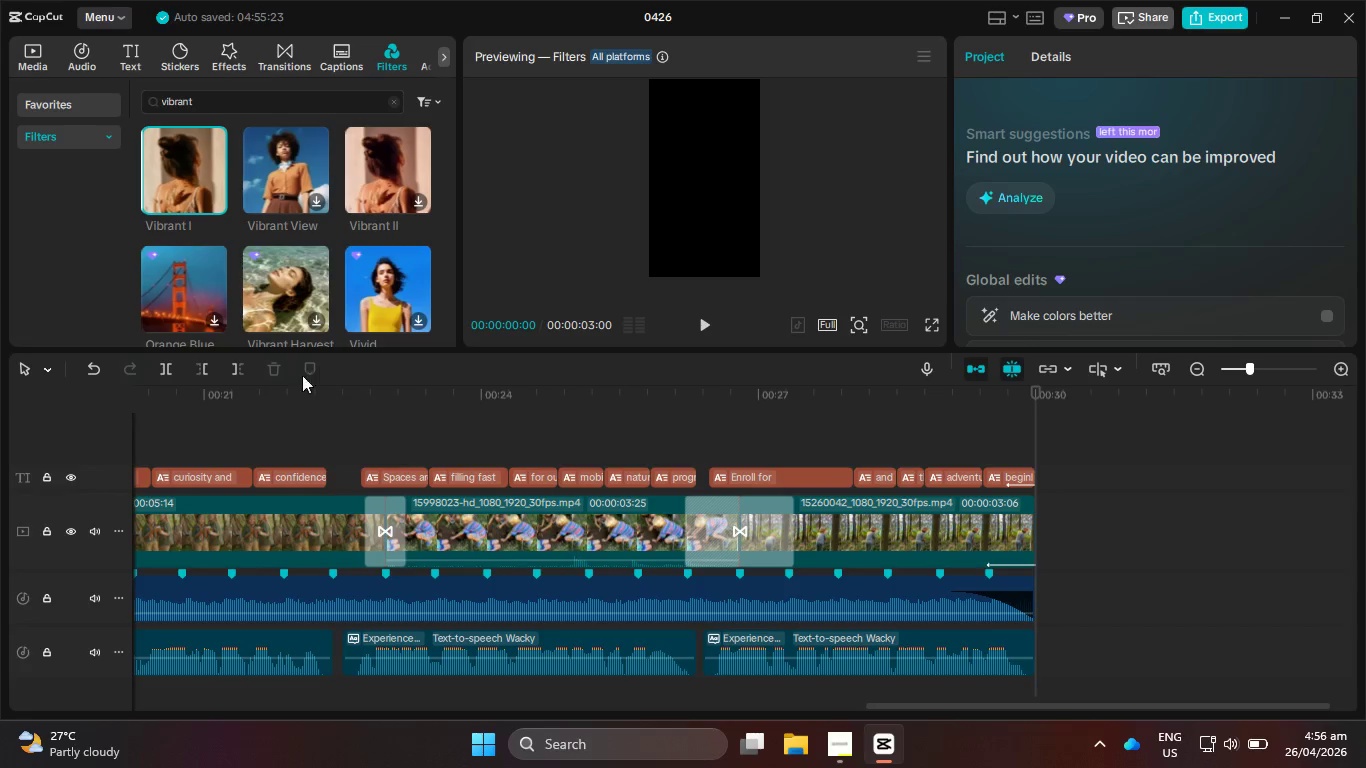 
left_click([299, 400])
 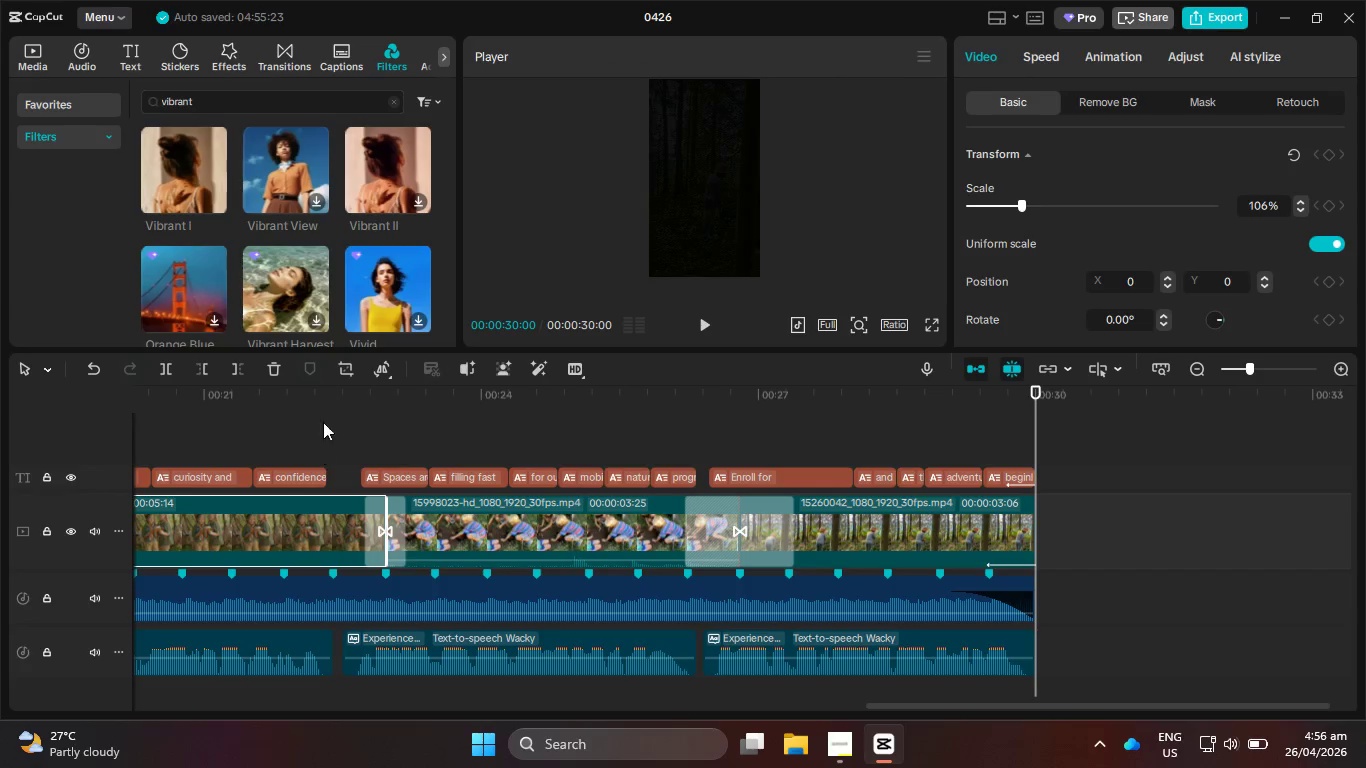 
left_click_drag(start_coordinate=[332, 397], to_coordinate=[327, 397])
 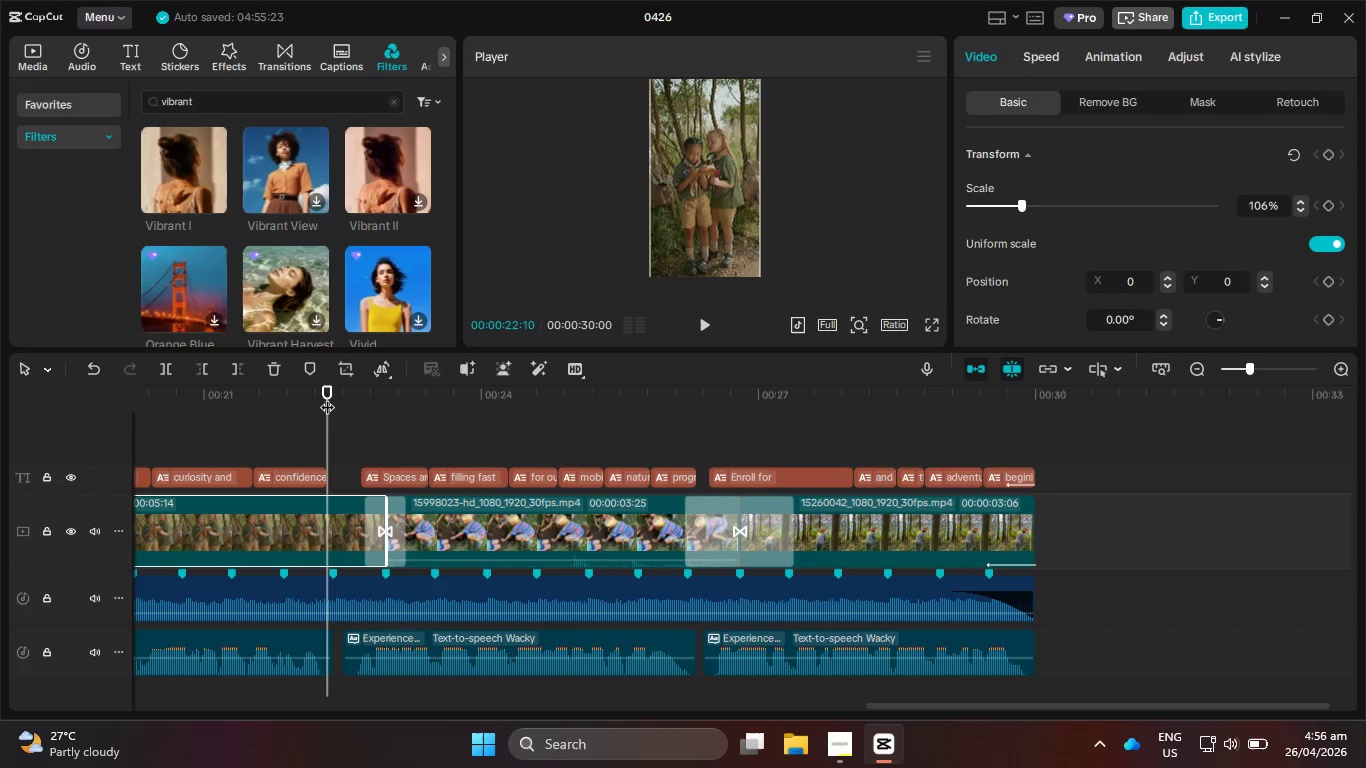 
left_click_drag(start_coordinate=[327, 397], to_coordinate=[443, 412])
 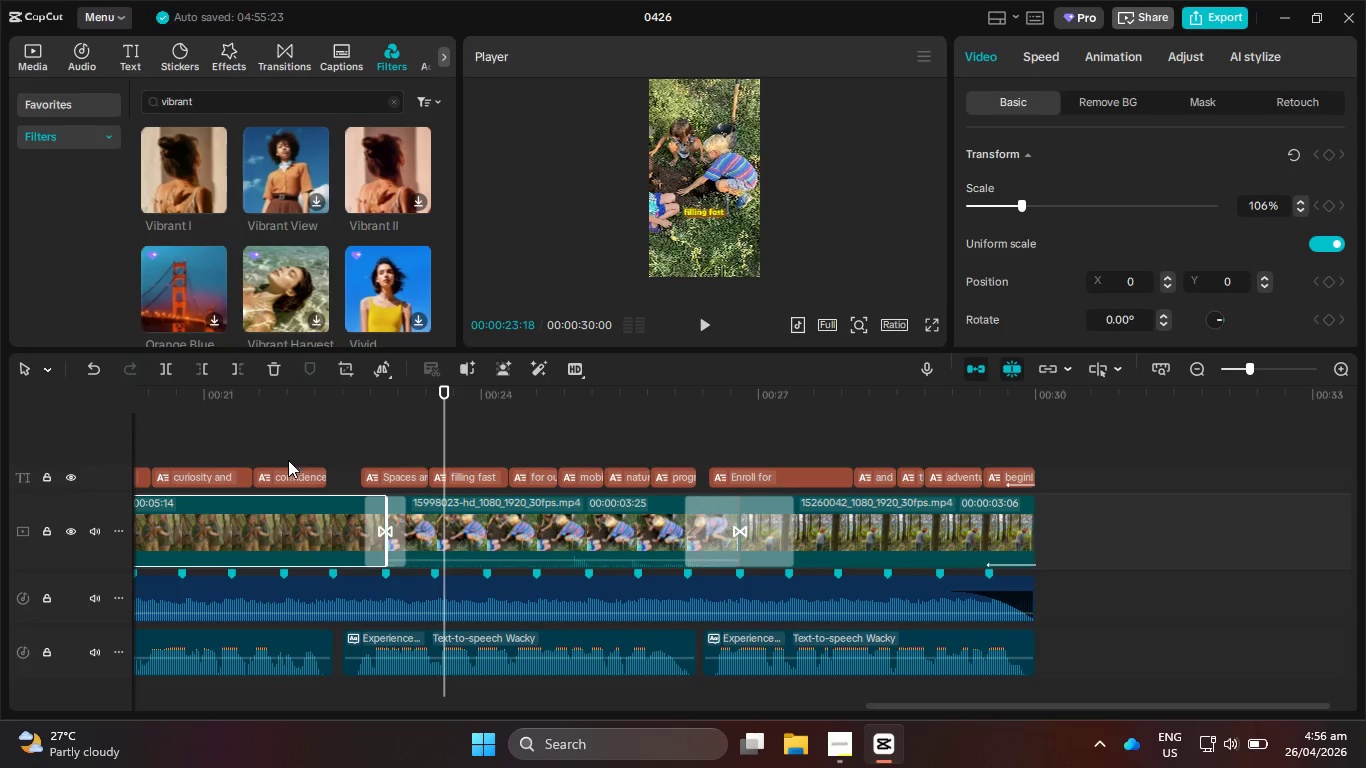 
left_click_drag(start_coordinate=[312, 394], to_coordinate=[297, 396])
 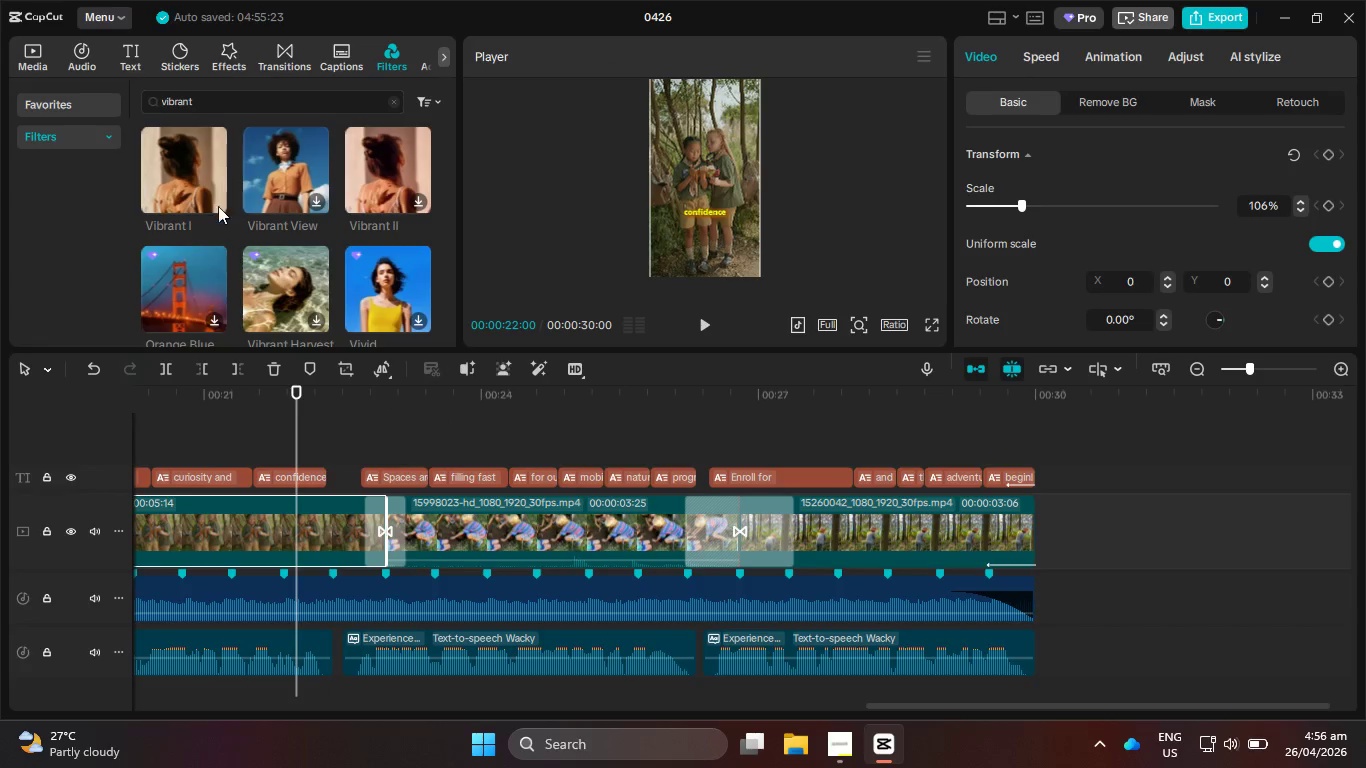 
left_click([212, 186])
 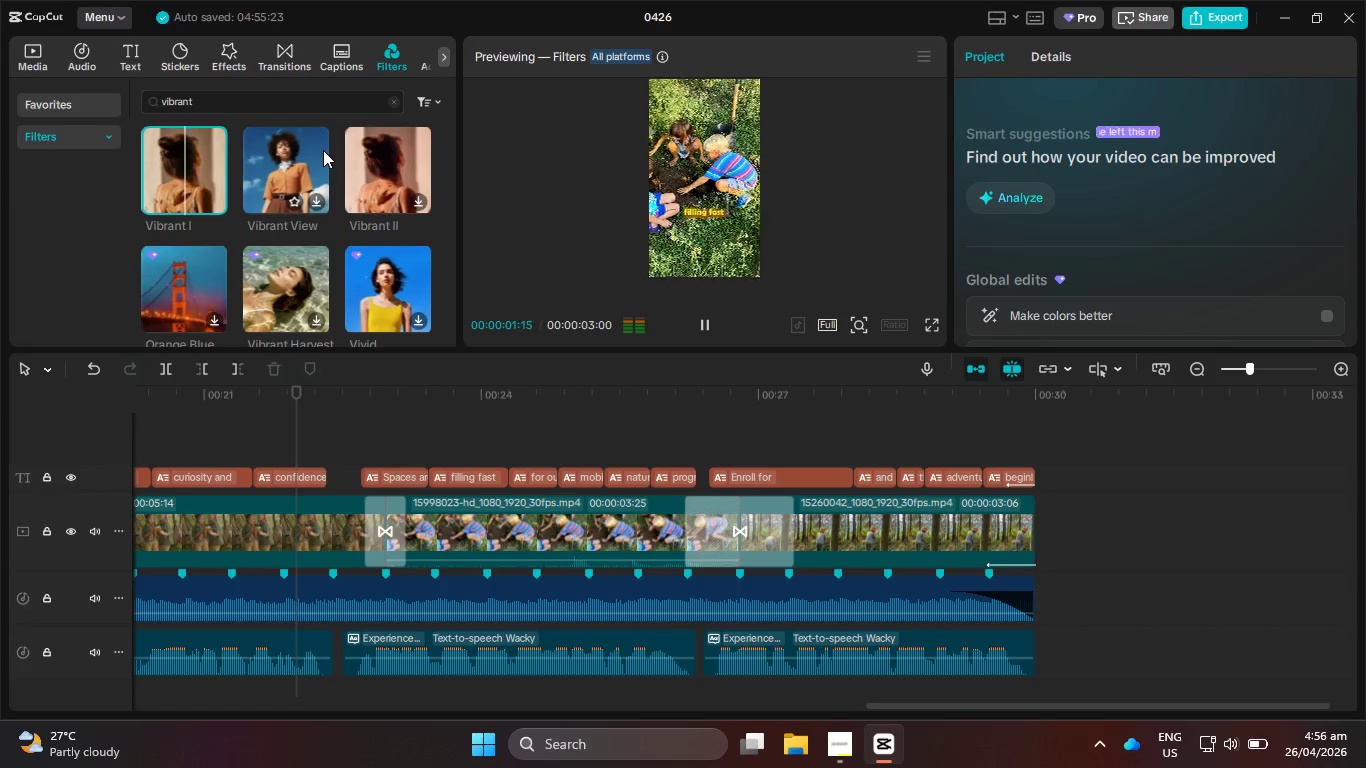 
left_click([267, 156])
 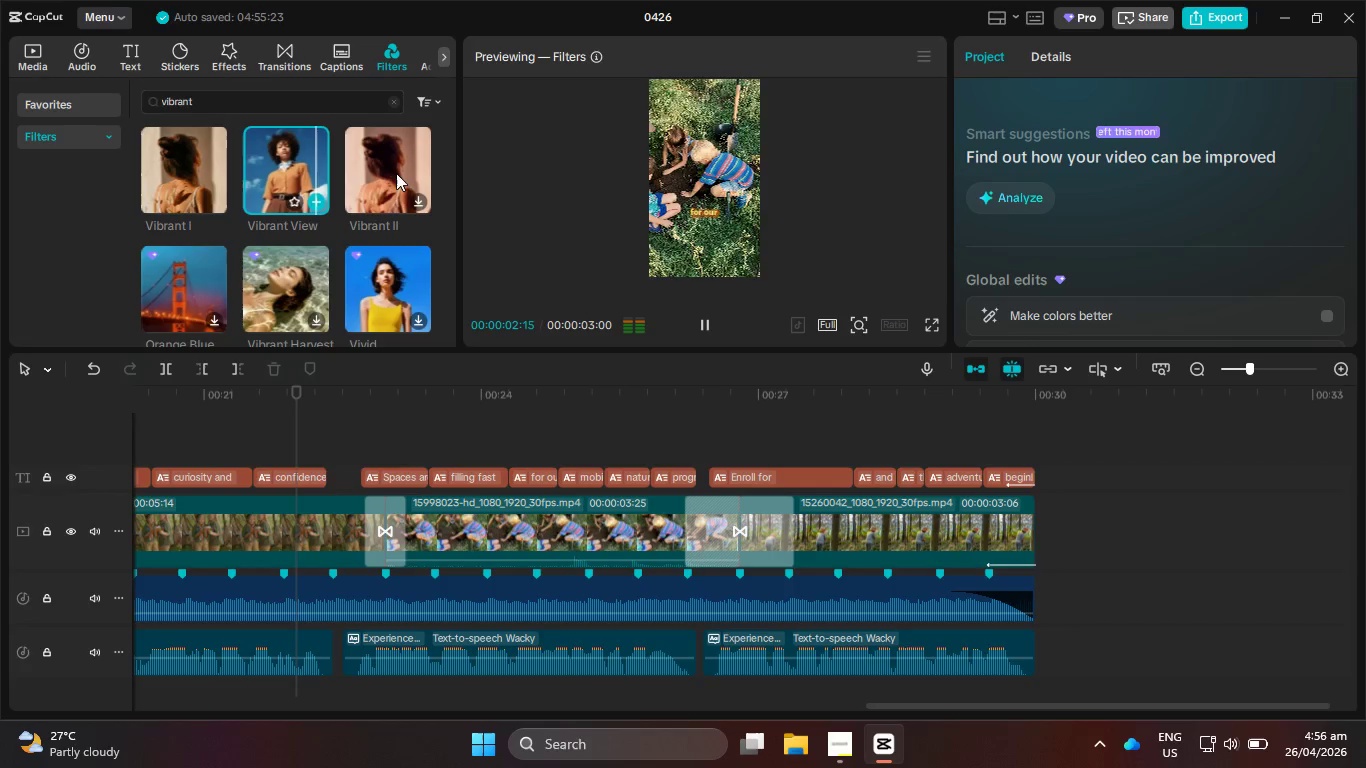 
left_click([271, 282])
 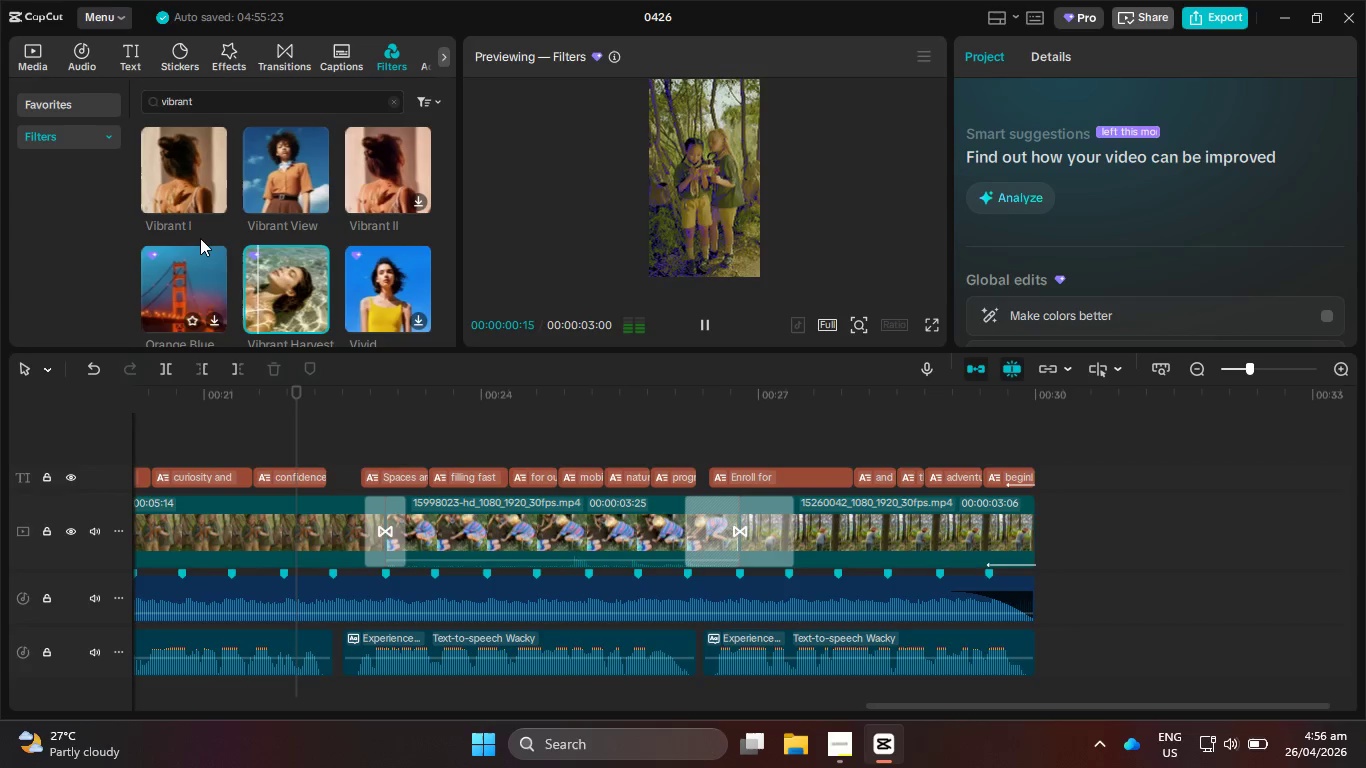 
scroll: coordinate [280, 267], scroll_direction: down, amount: 1.0
 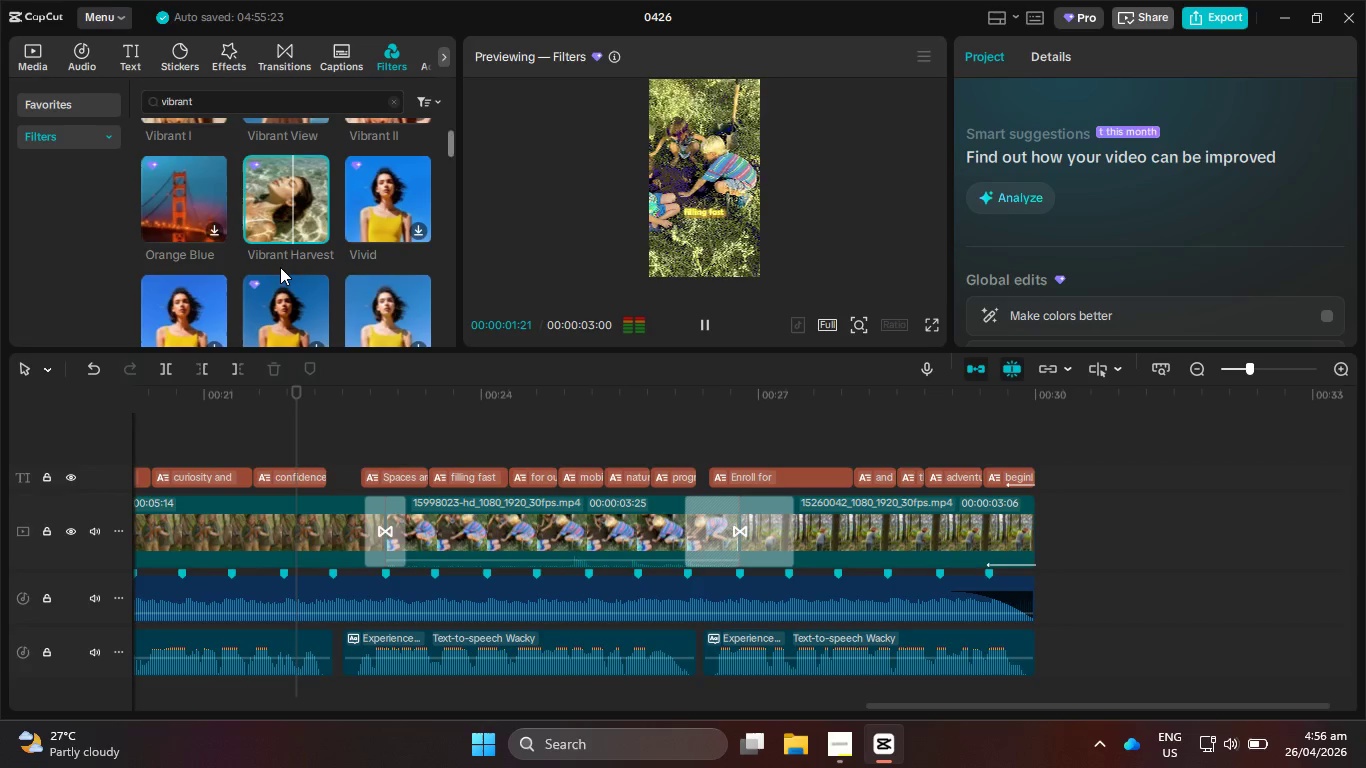 
scroll: coordinate [280, 267], scroll_direction: up, amount: 2.0
 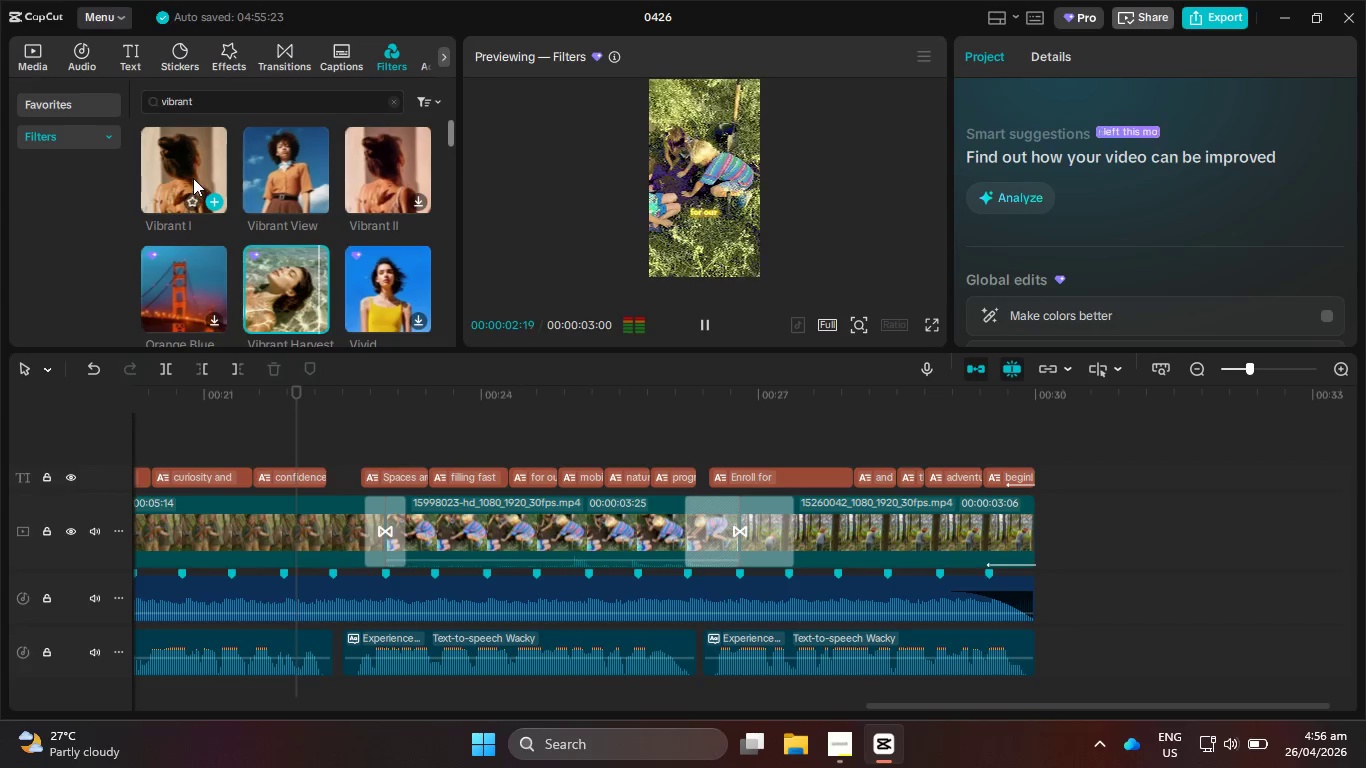 
left_click([193, 177])
 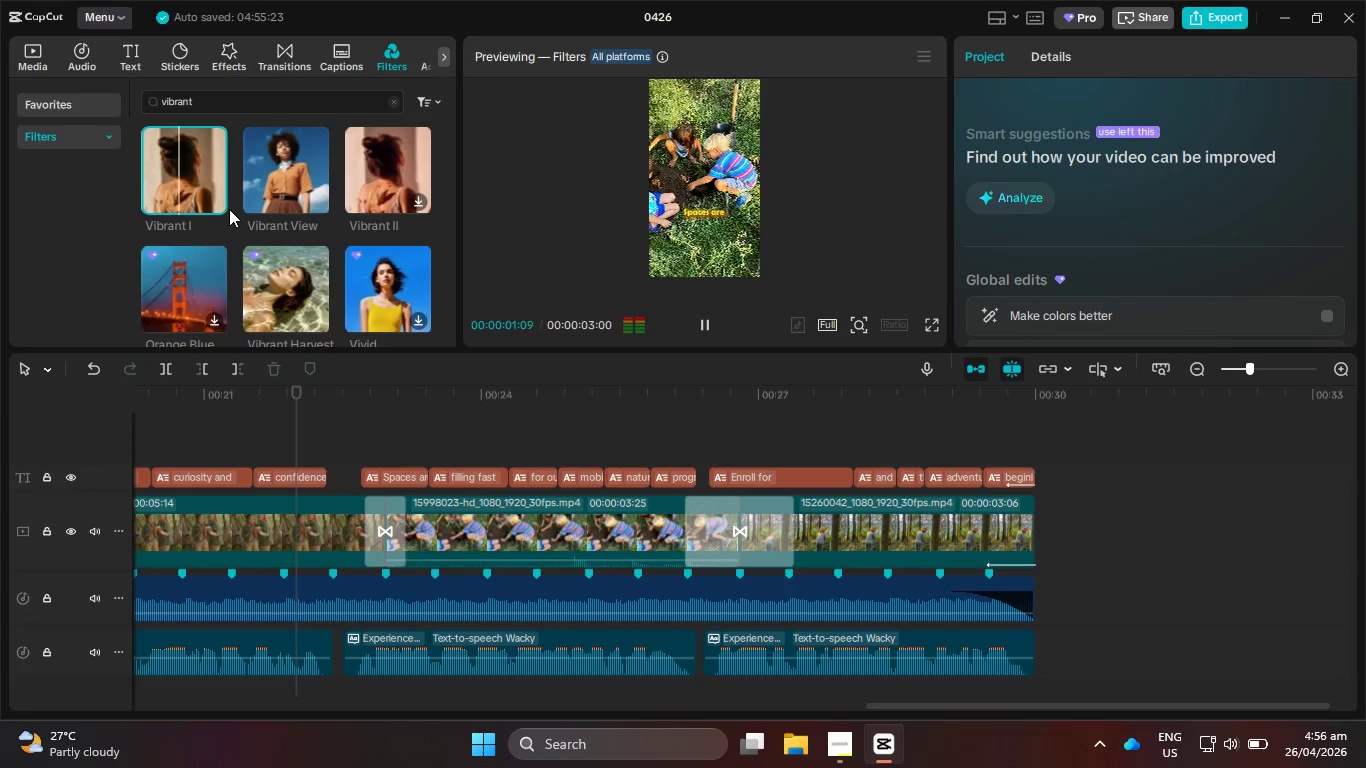 
left_click([216, 207])
 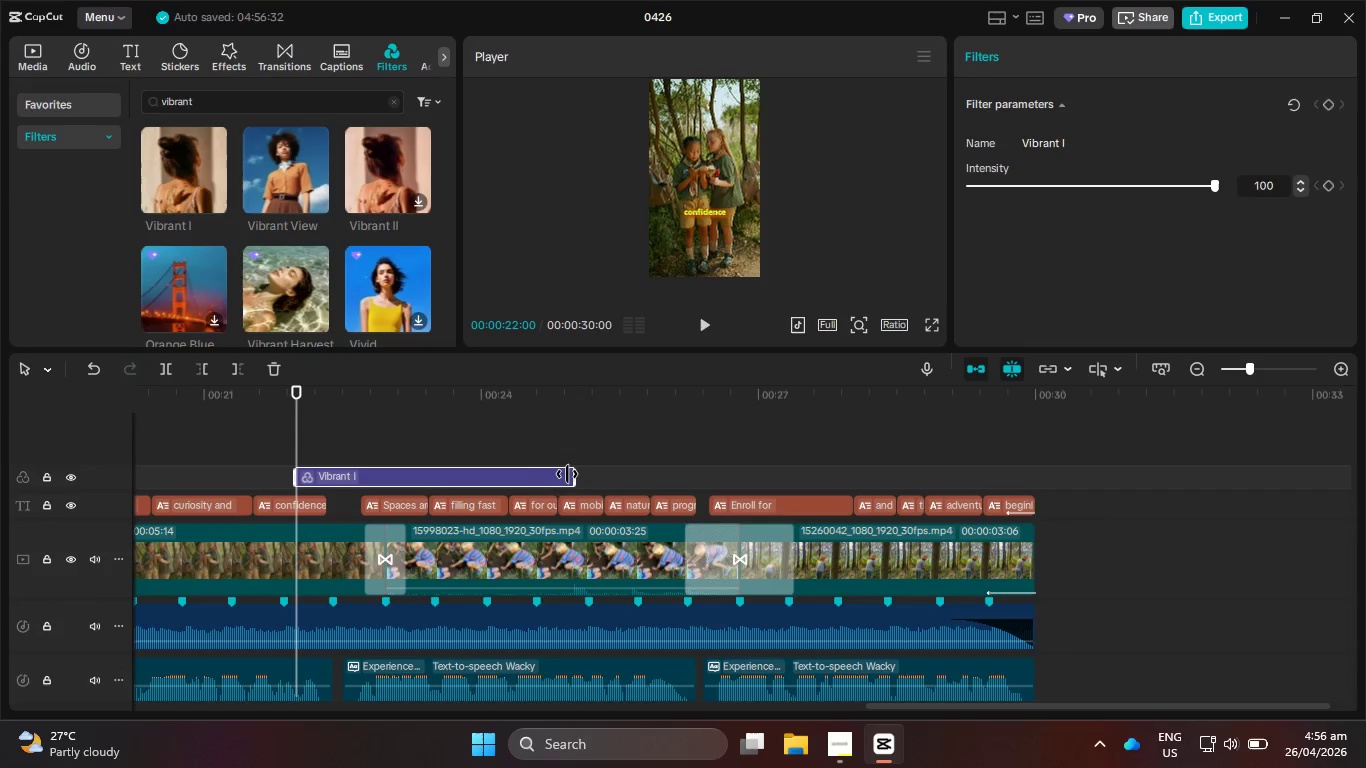 
left_click_drag(start_coordinate=[571, 474], to_coordinate=[1035, 480])
 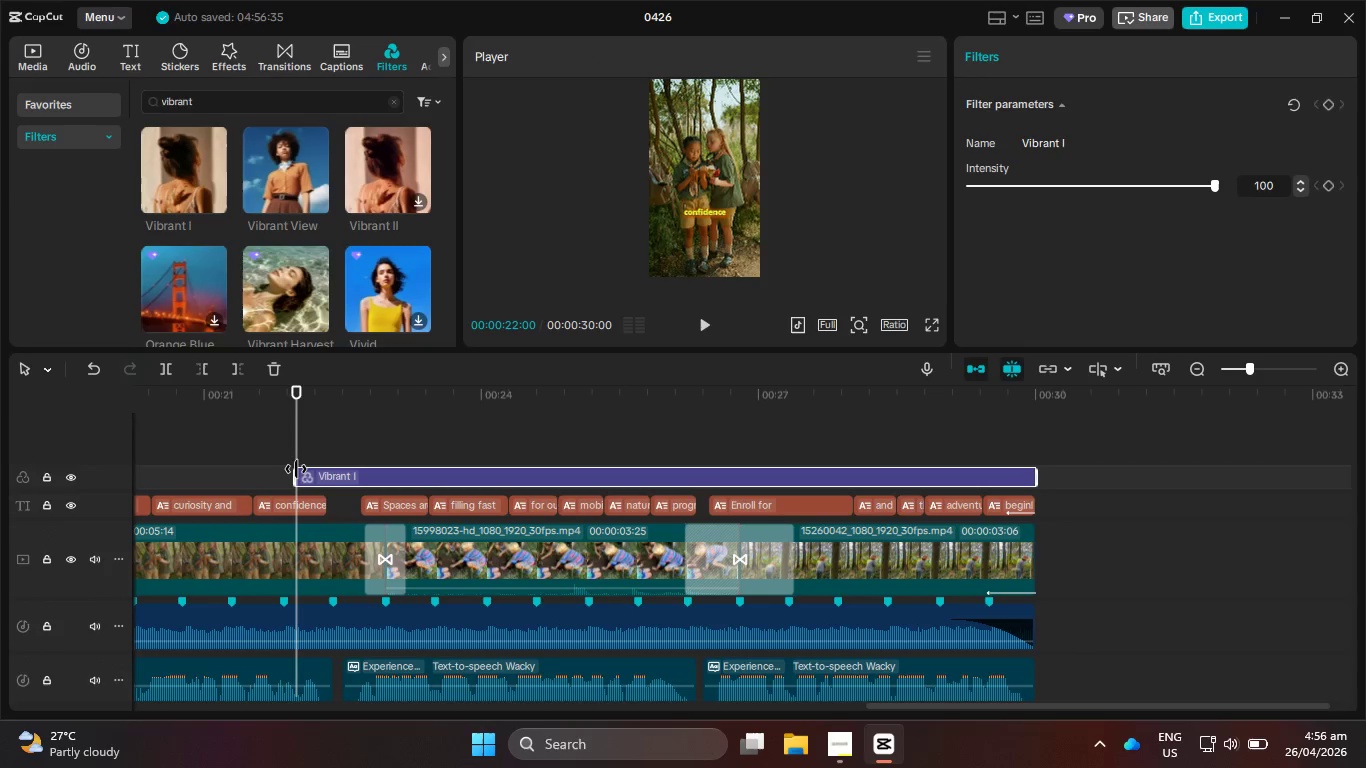 
left_click_drag(start_coordinate=[294, 471], to_coordinate=[0, 440])
 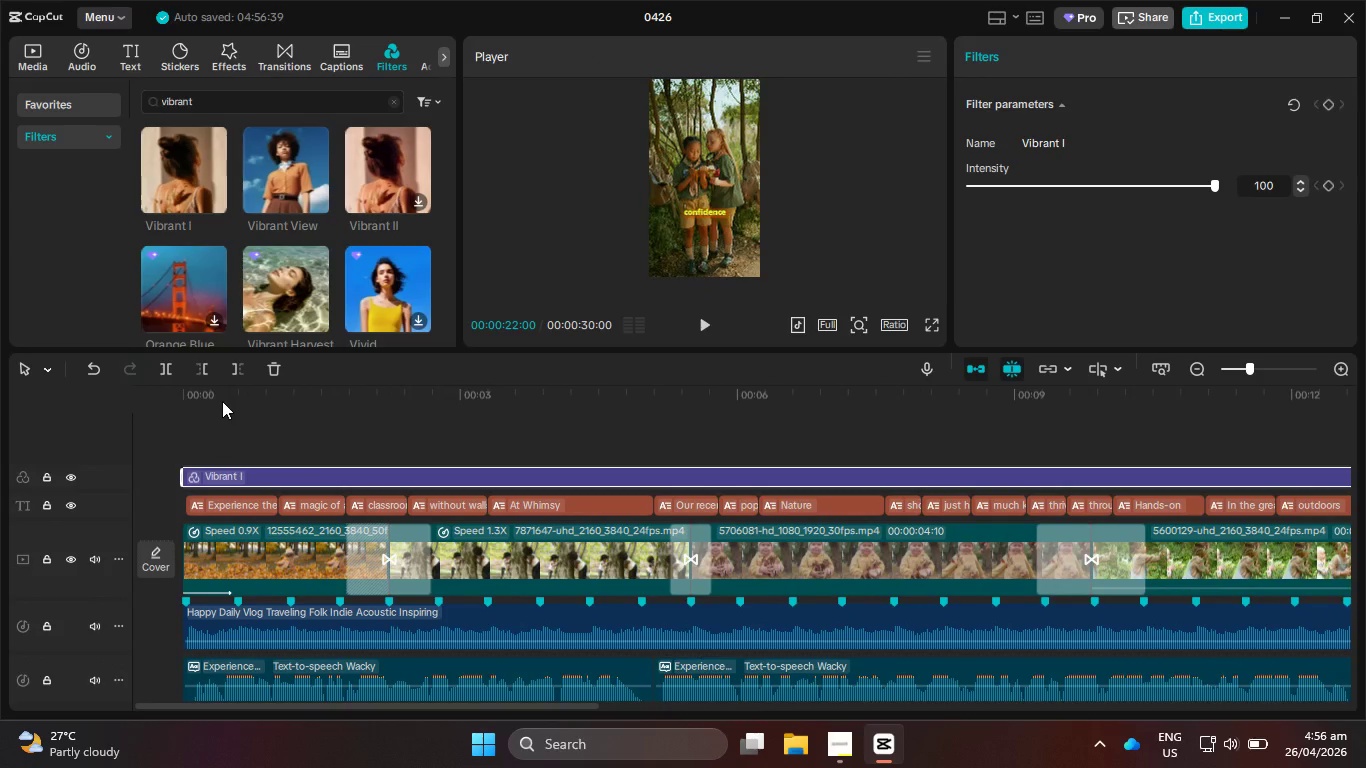 
left_click_drag(start_coordinate=[222, 401], to_coordinate=[199, 401])
 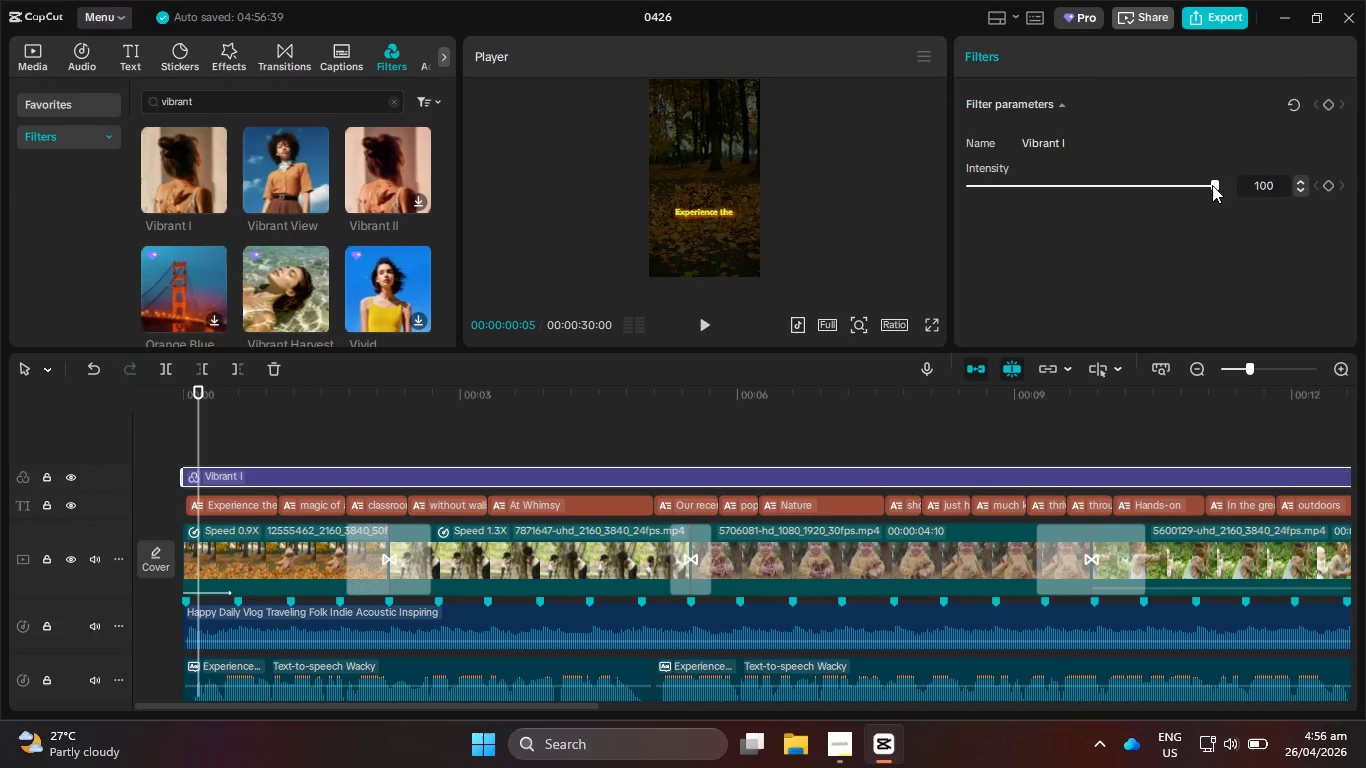 
left_click_drag(start_coordinate=[1212, 185], to_coordinate=[1163, 212])
 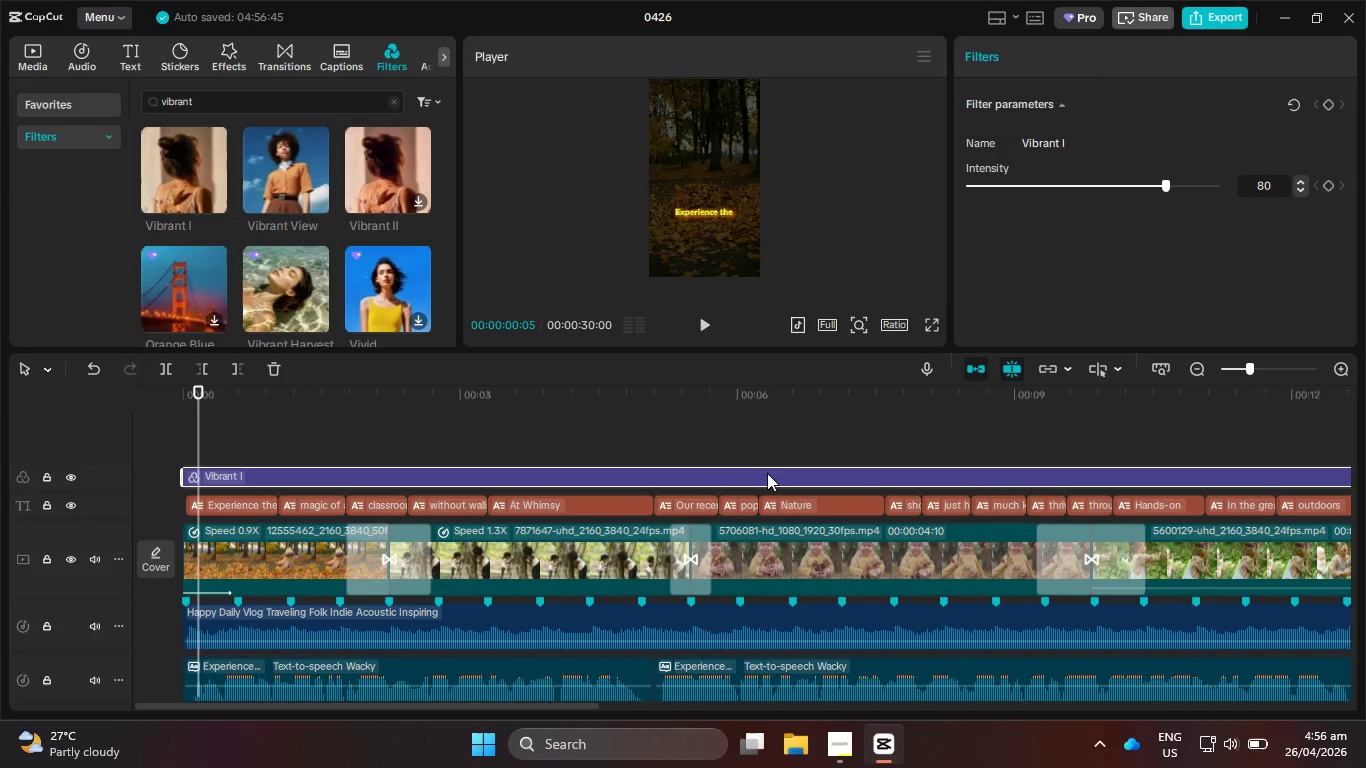 
left_click_drag(start_coordinate=[766, 476], to_coordinate=[766, 516])
 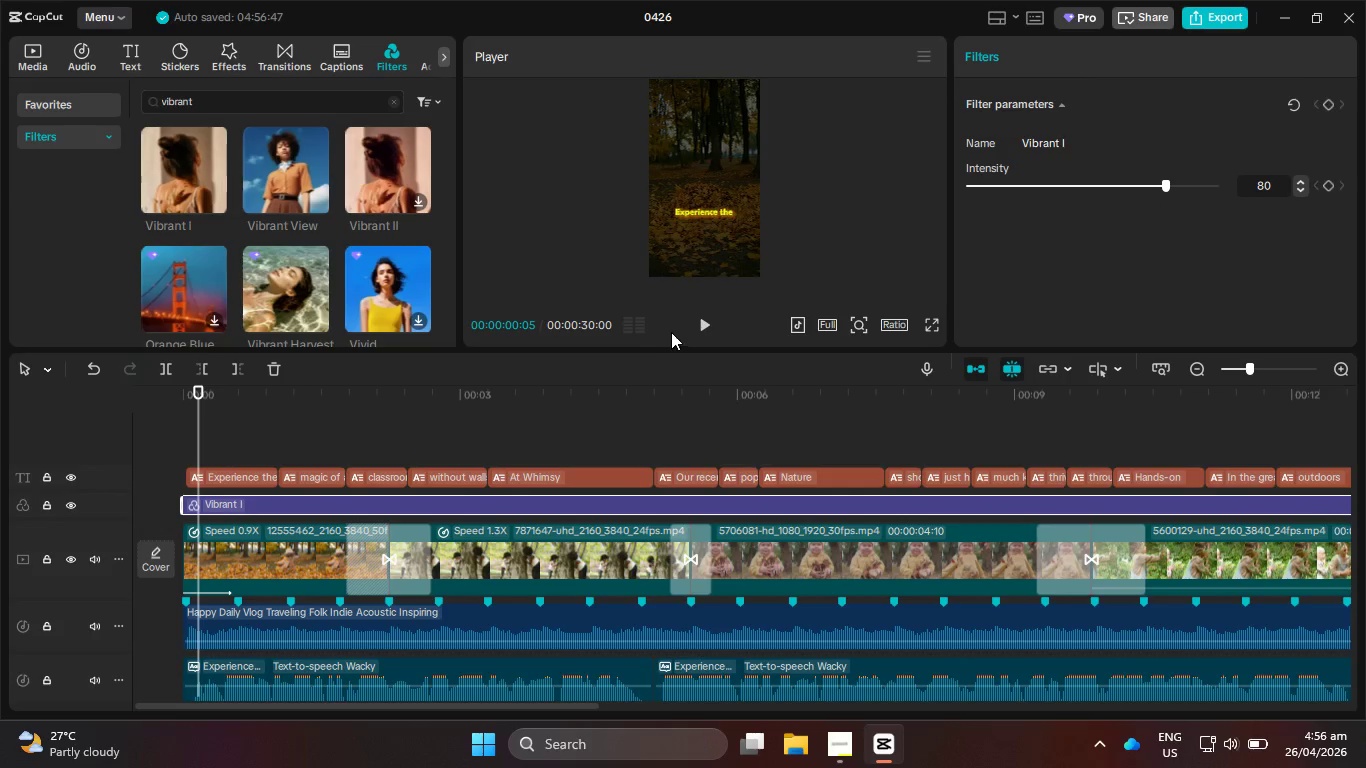 
left_click([714, 320])
 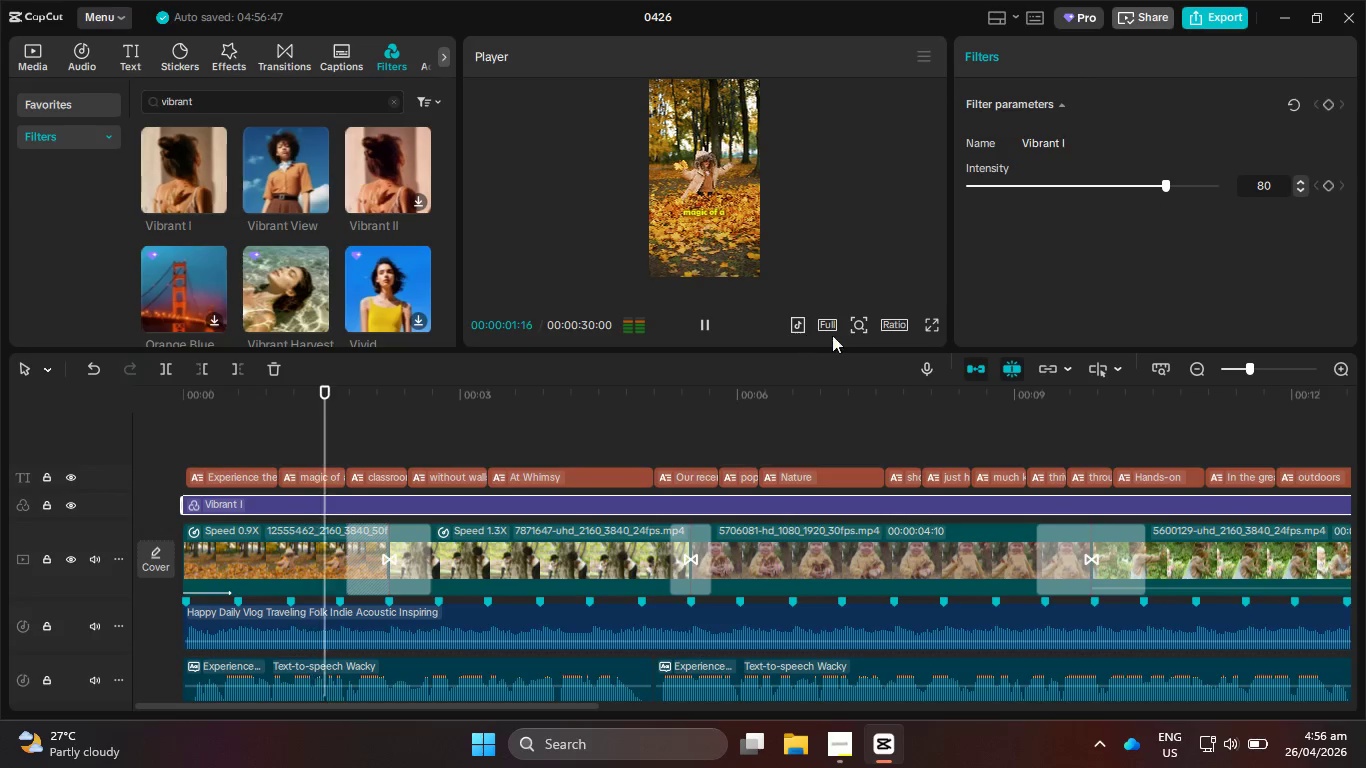 
left_click([933, 325])
 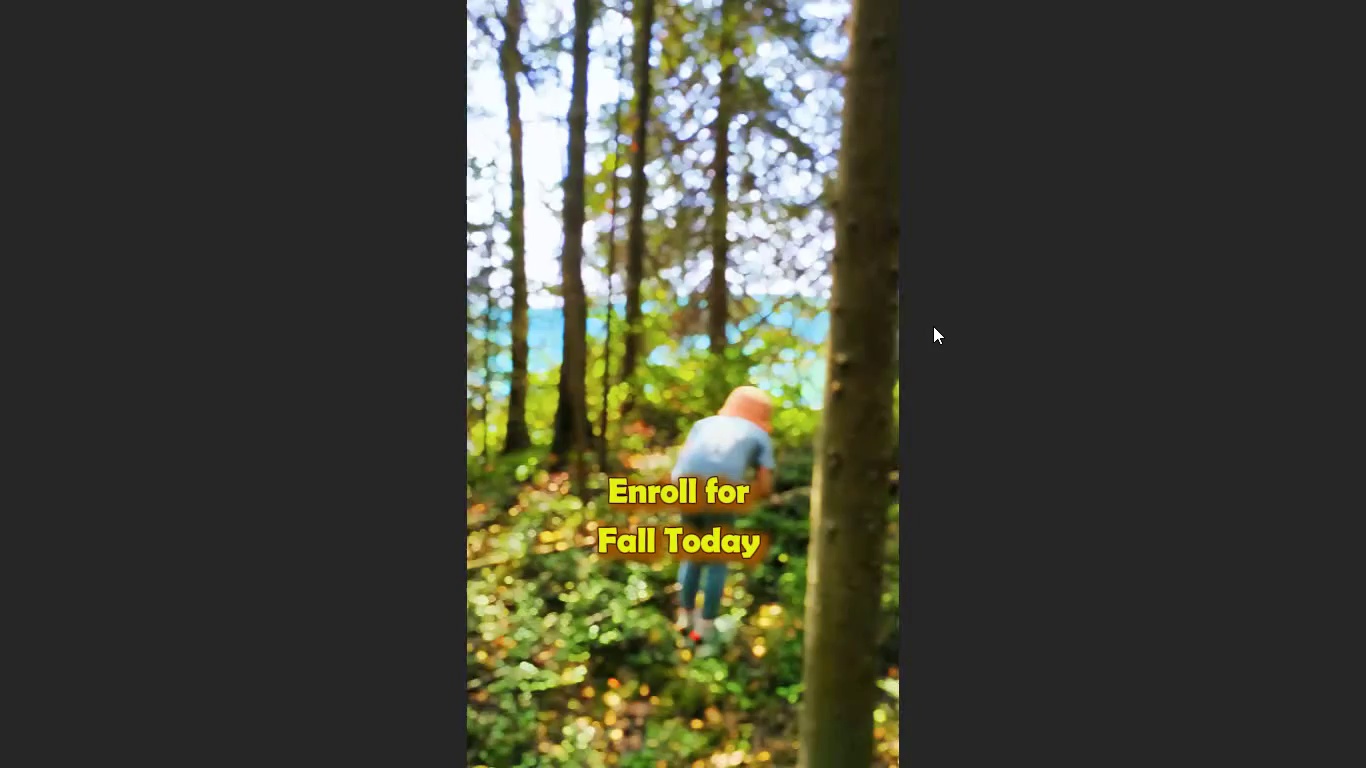 
wait(29.77)
 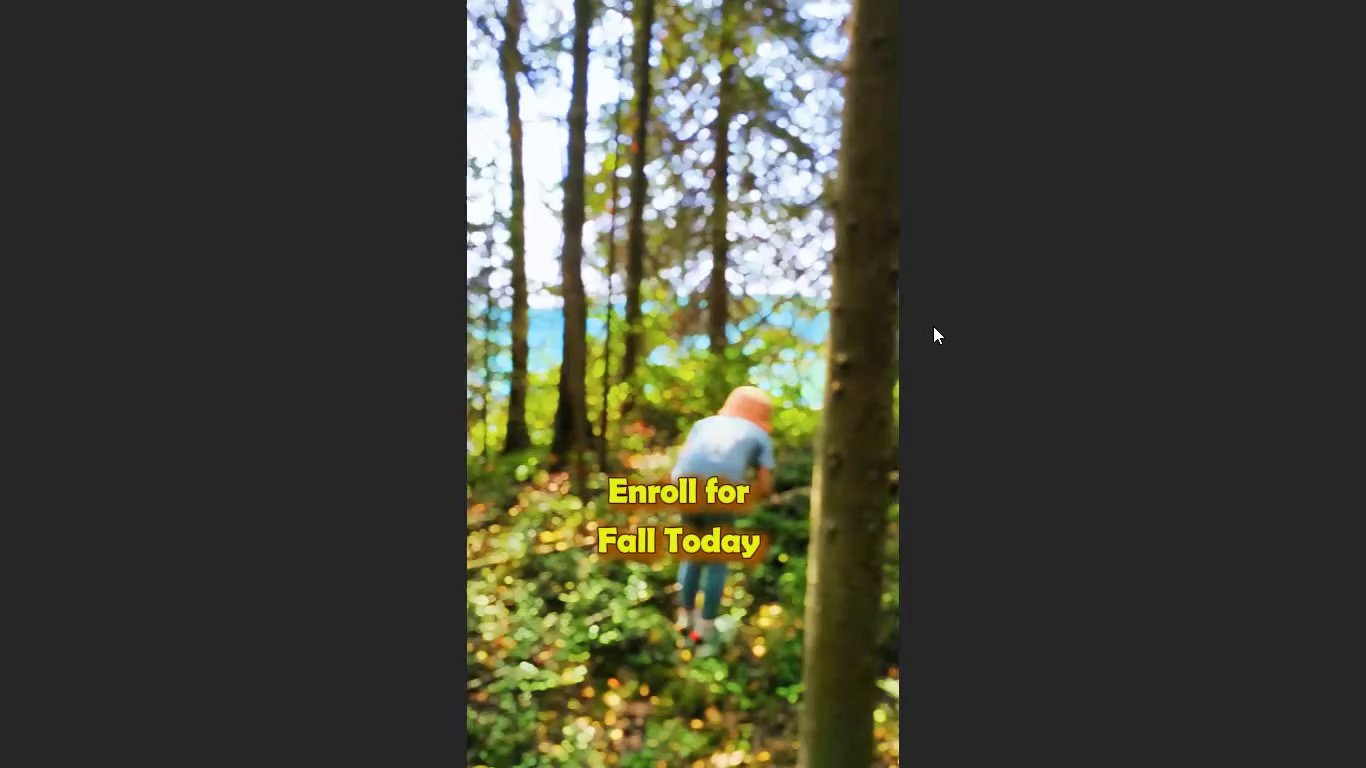 
key(Escape)
 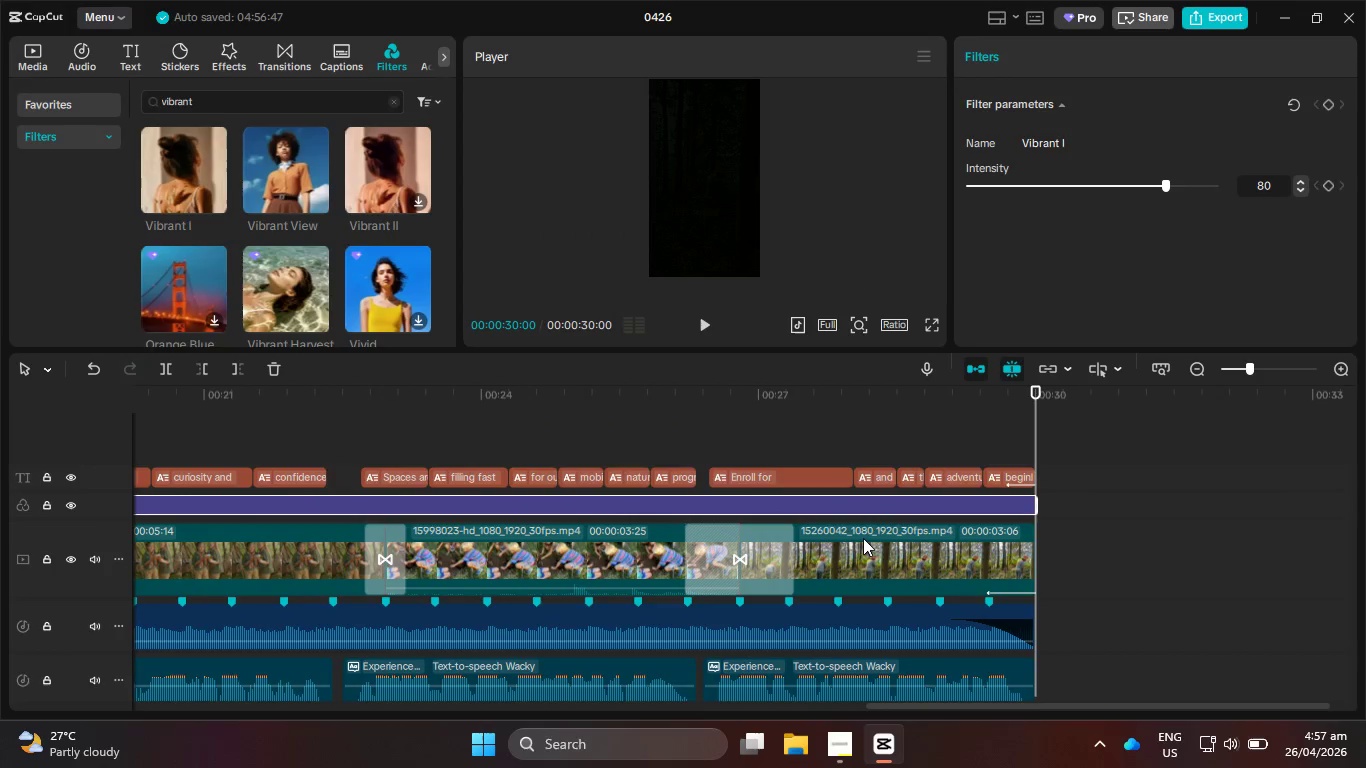 
hold_key(key=ControlLeft, duration=1.67)
scroll: coordinate [840, 523], scroll_direction: down, amount: 10.0
 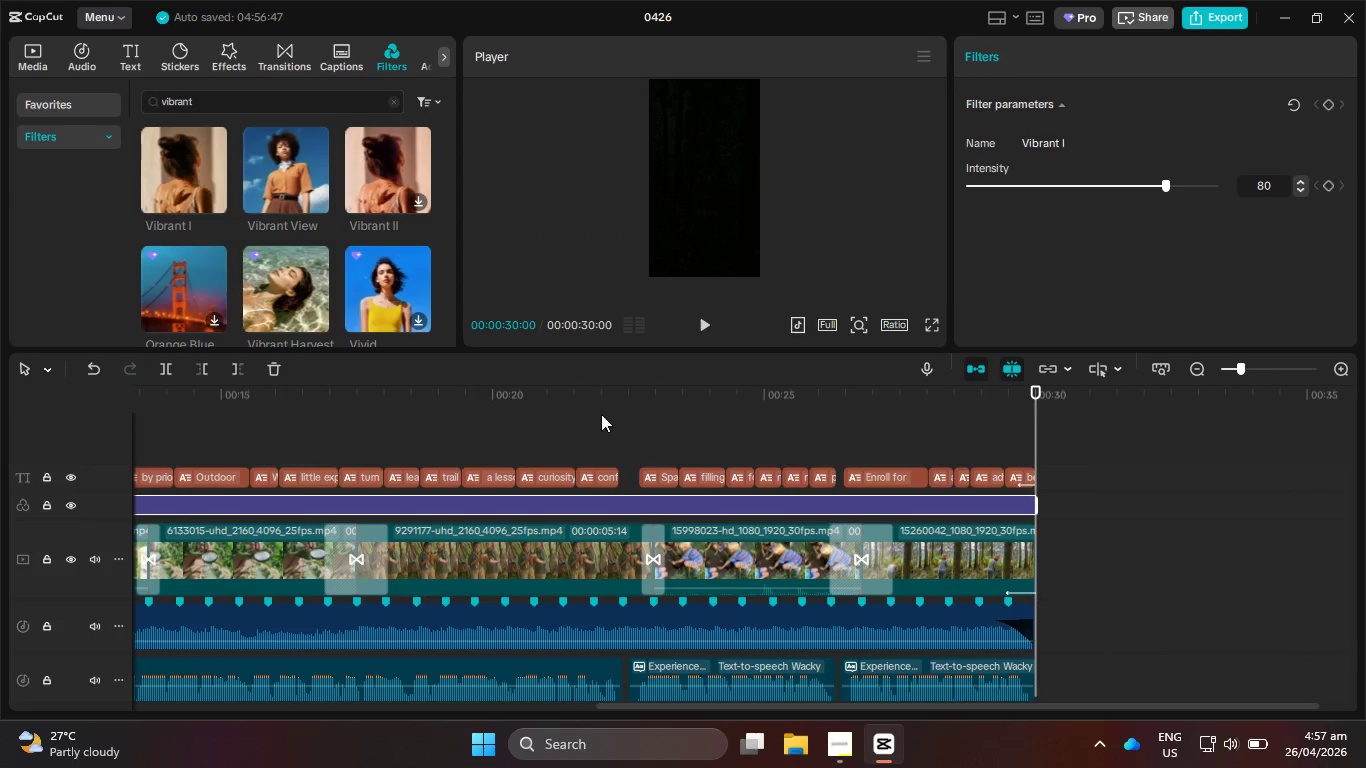 
hold_key(key=ControlLeft, duration=0.61)
scroll: coordinate [581, 428], scroll_direction: down, amount: 3.0
 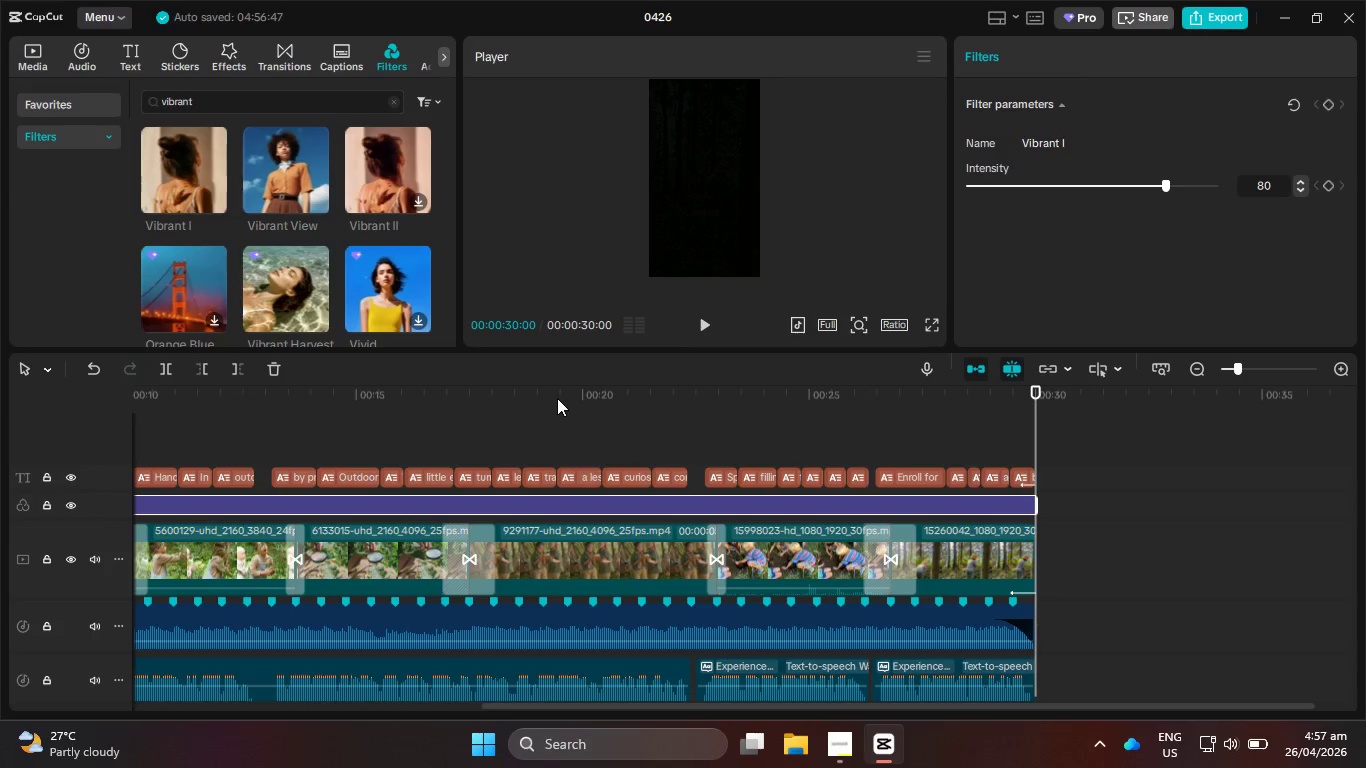 
left_click_drag(start_coordinate=[557, 398], to_coordinate=[415, 467])
 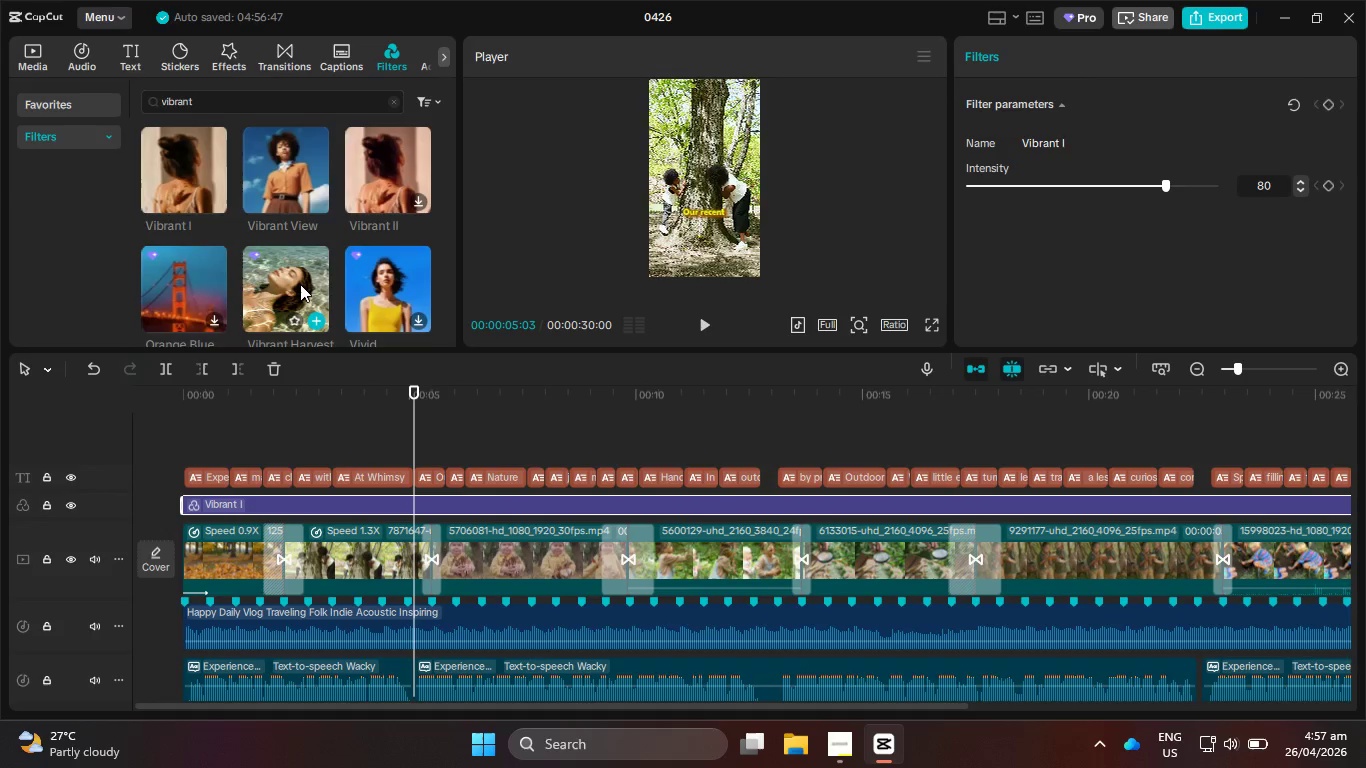 
scroll: coordinate [300, 284], scroll_direction: down, amount: 1.0
 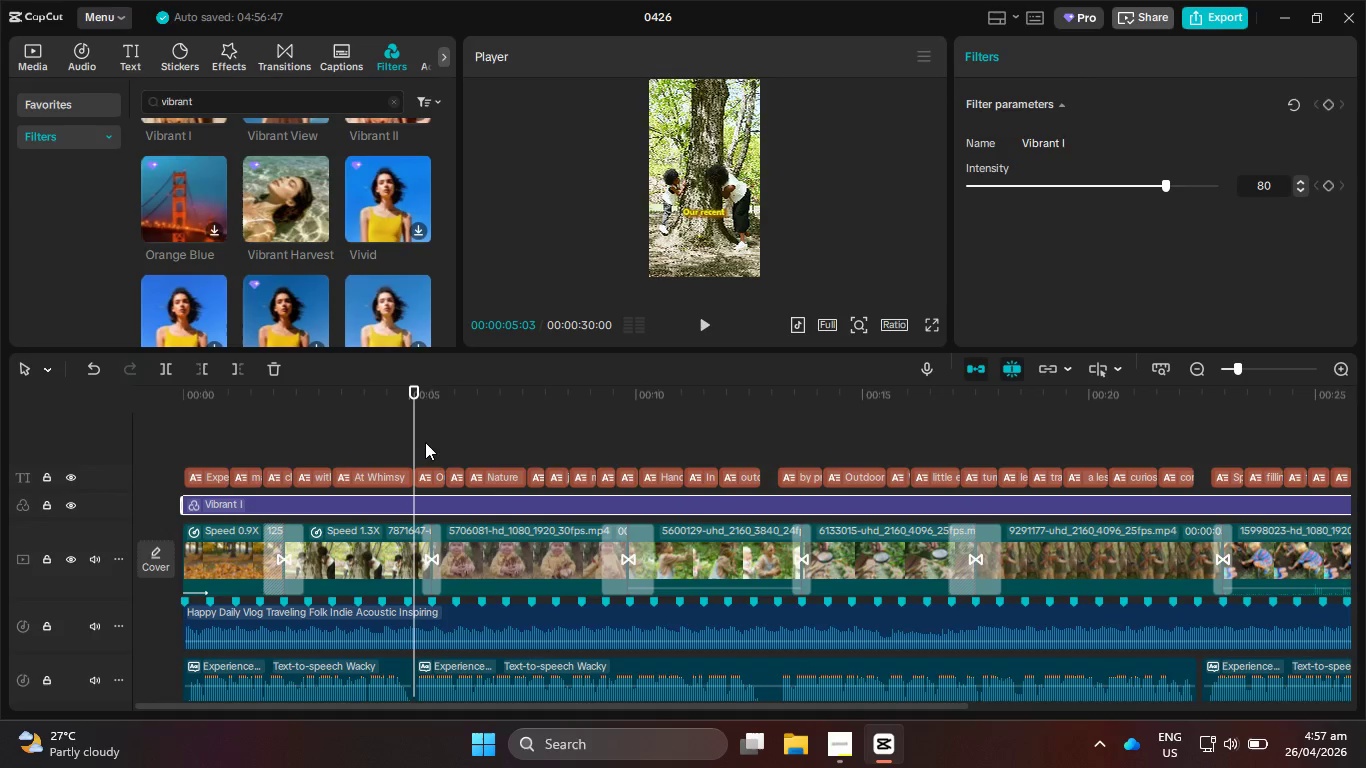 
left_click_drag(start_coordinate=[409, 425], to_coordinate=[915, 431])
 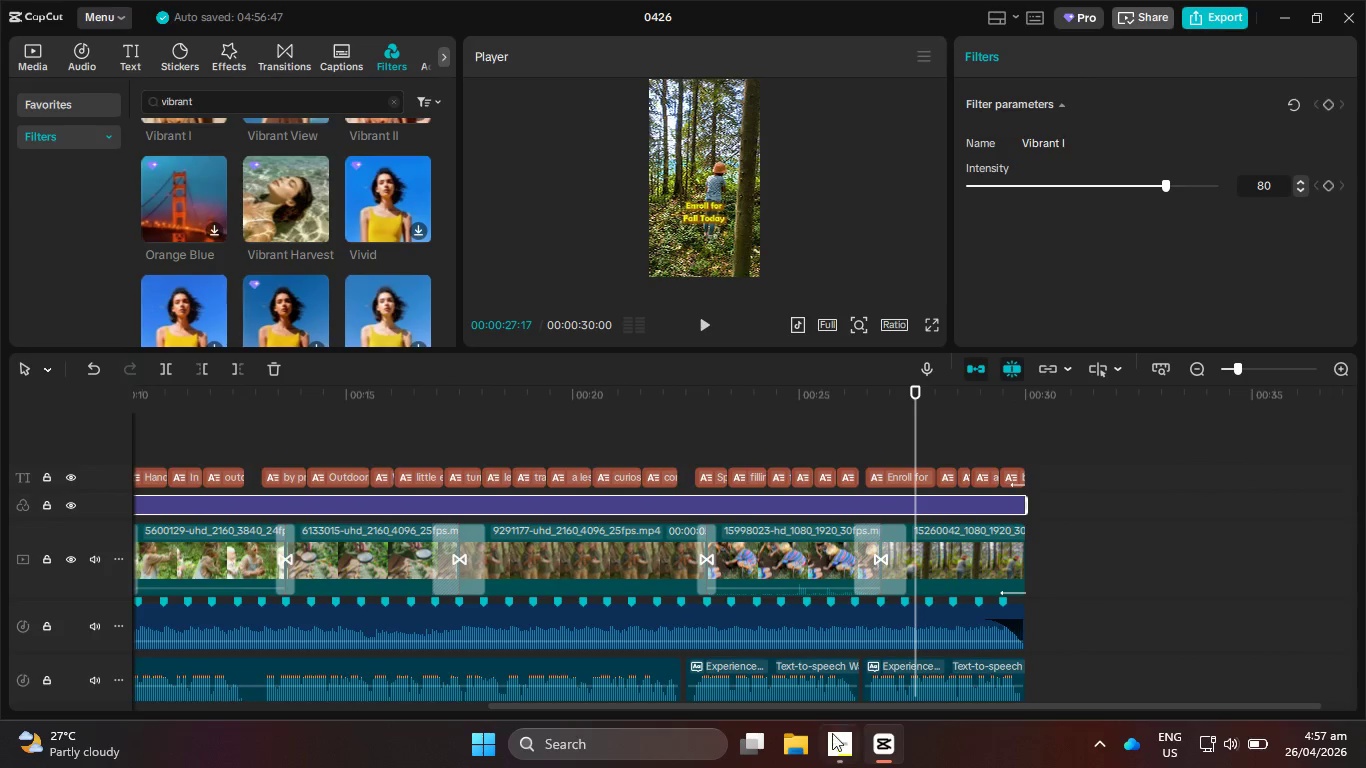 
left_click([834, 741])